 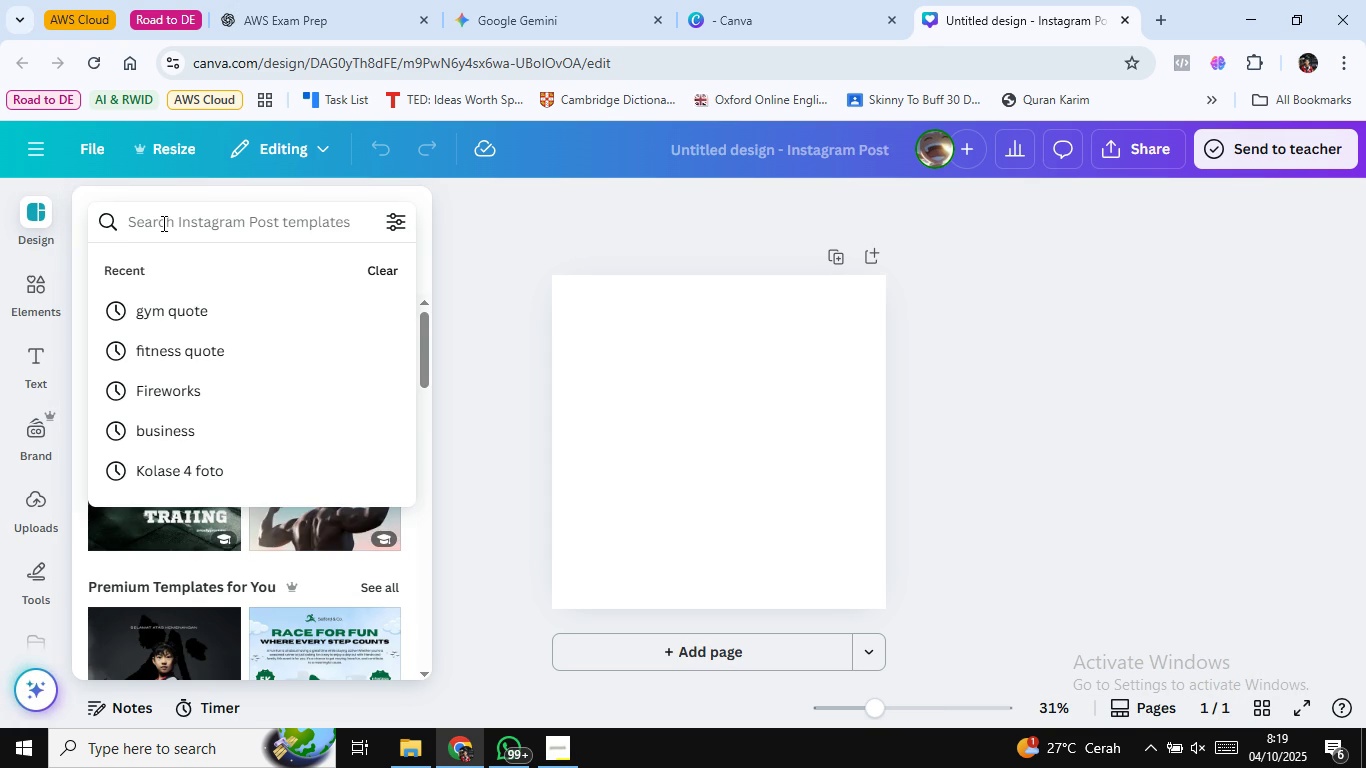 
type(gy carousel)
 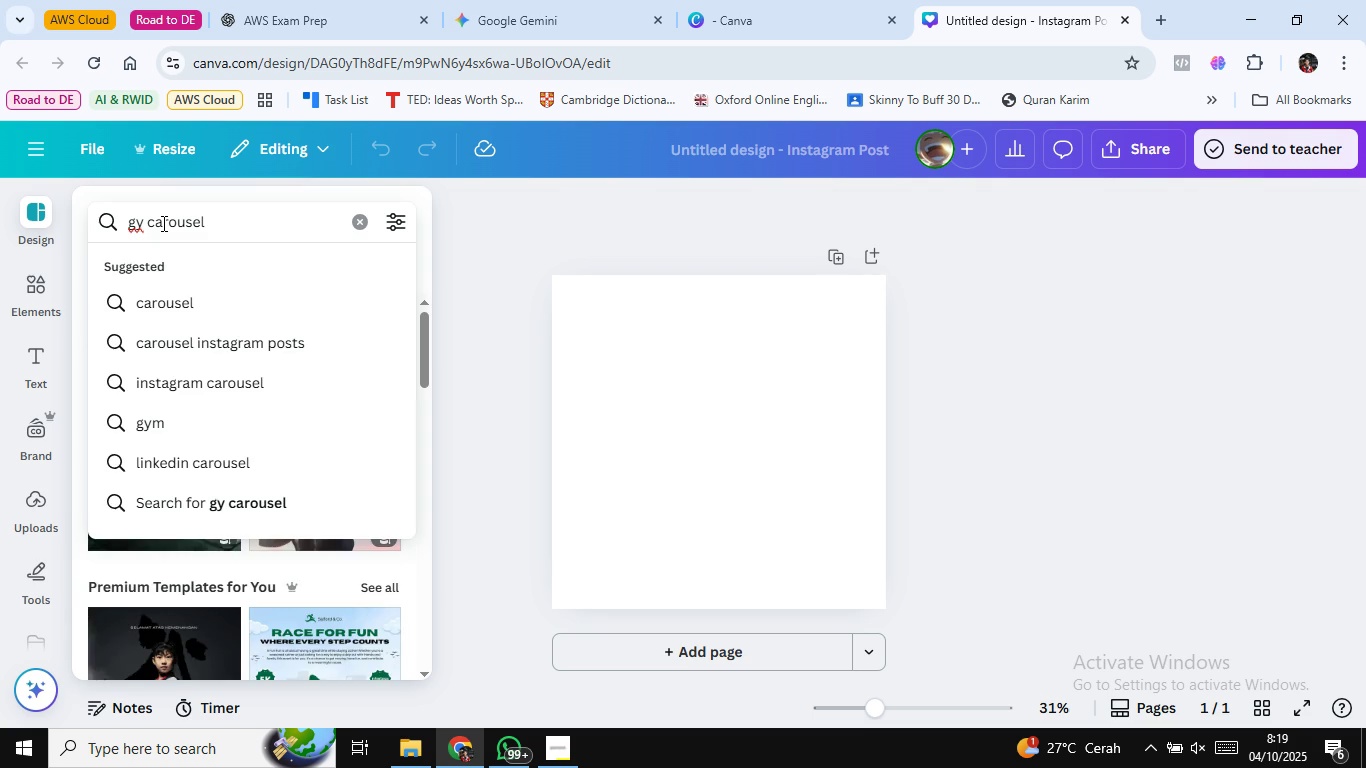 
key(Enter)
 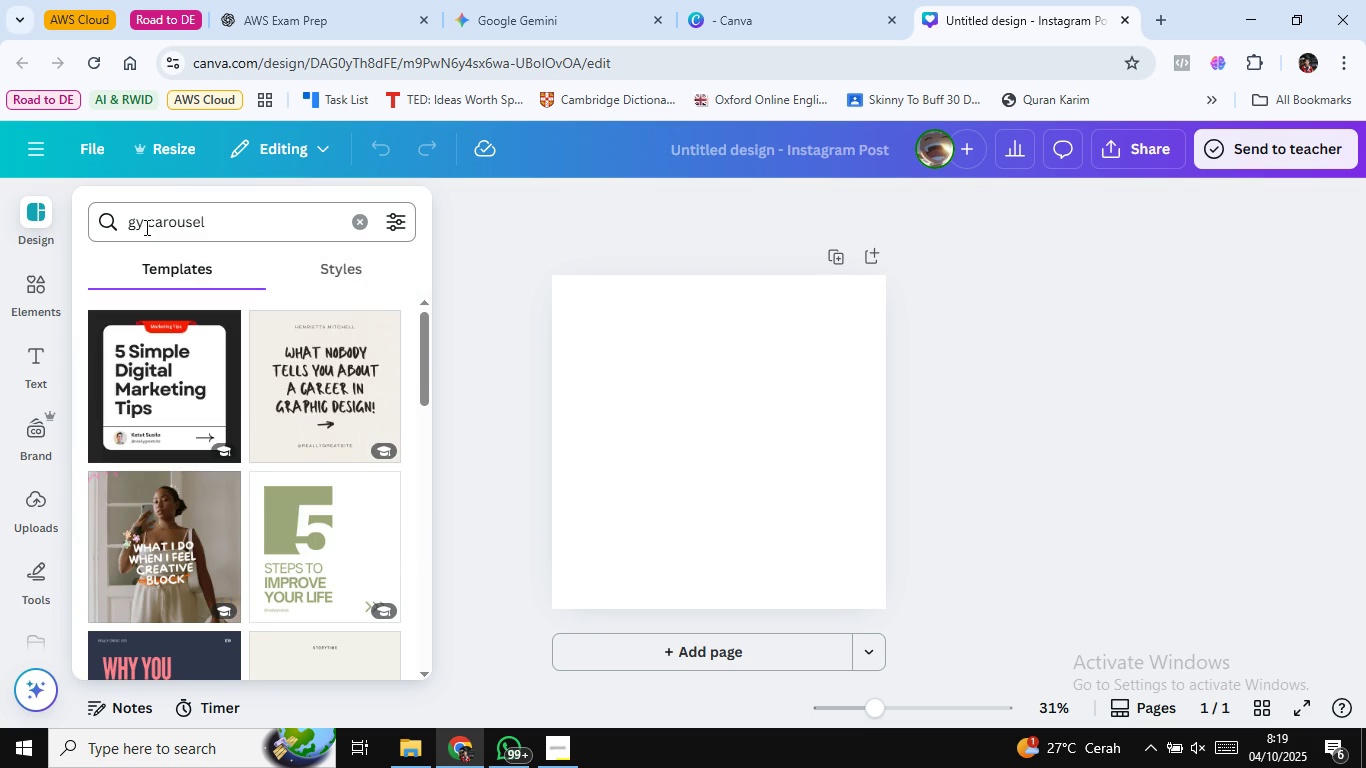 
left_click([139, 227])
 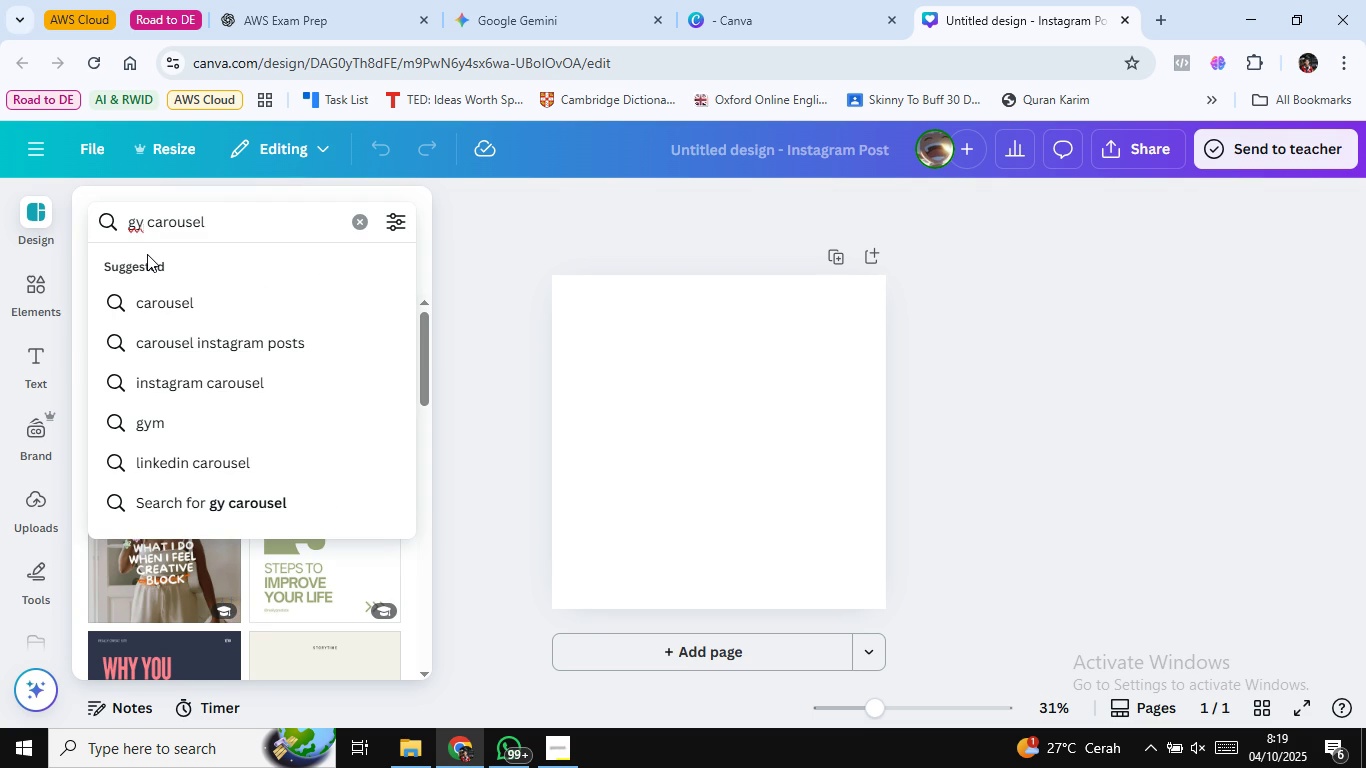 
key(ArrowRight)
 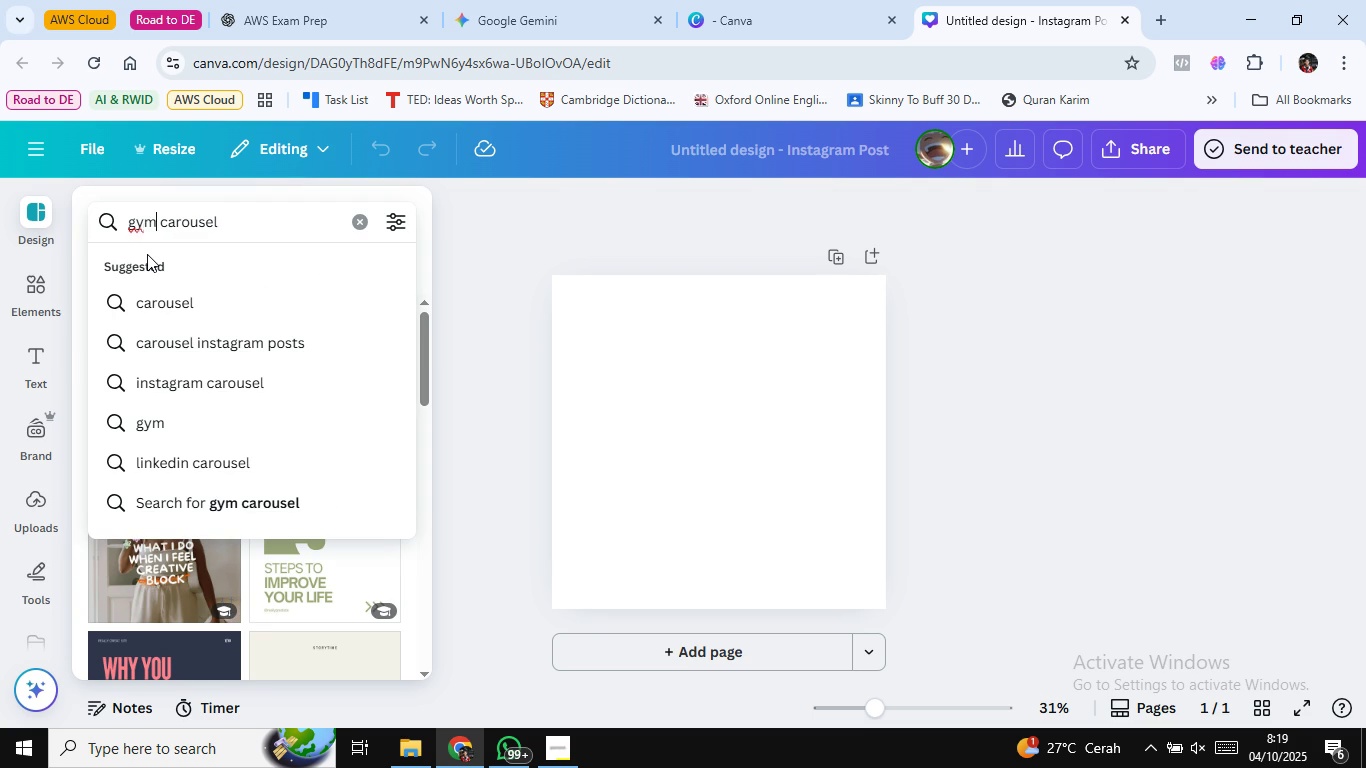 
key(M)
 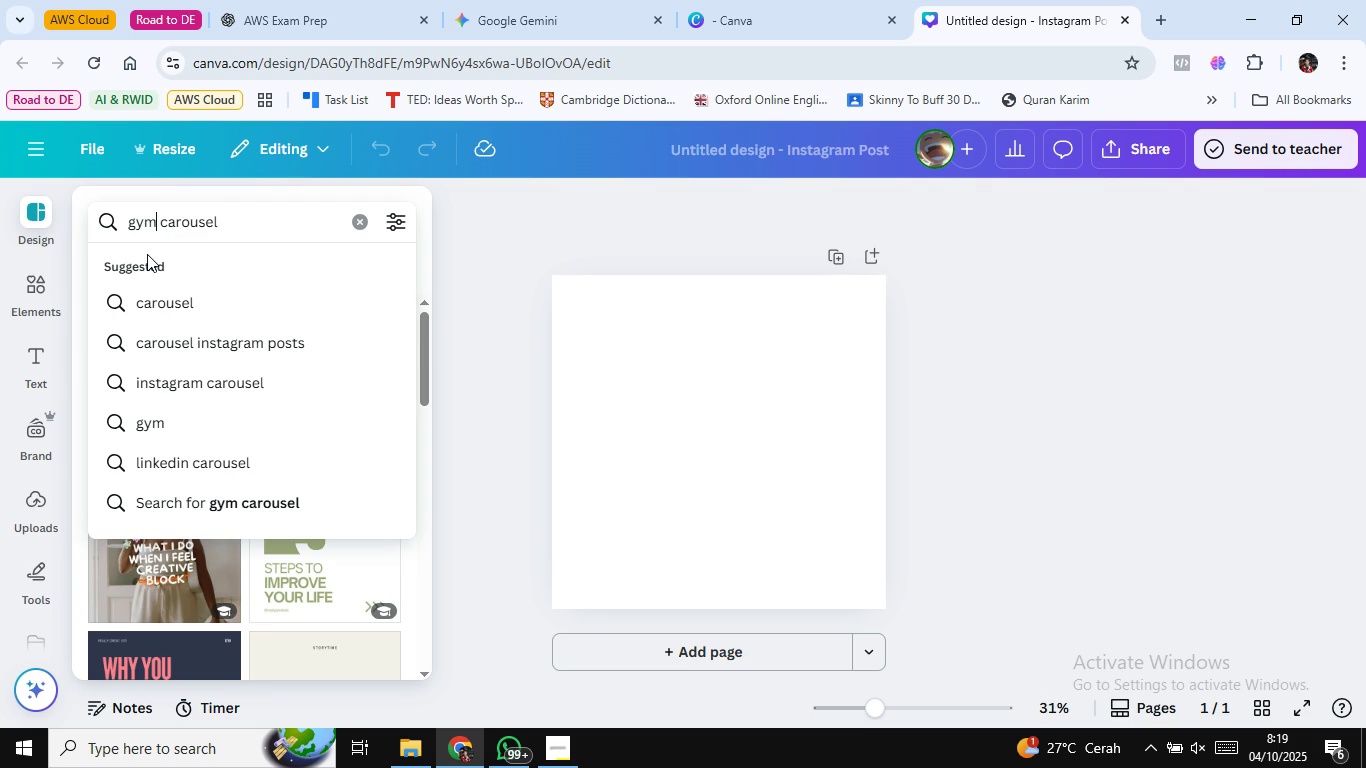 
key(Enter)
 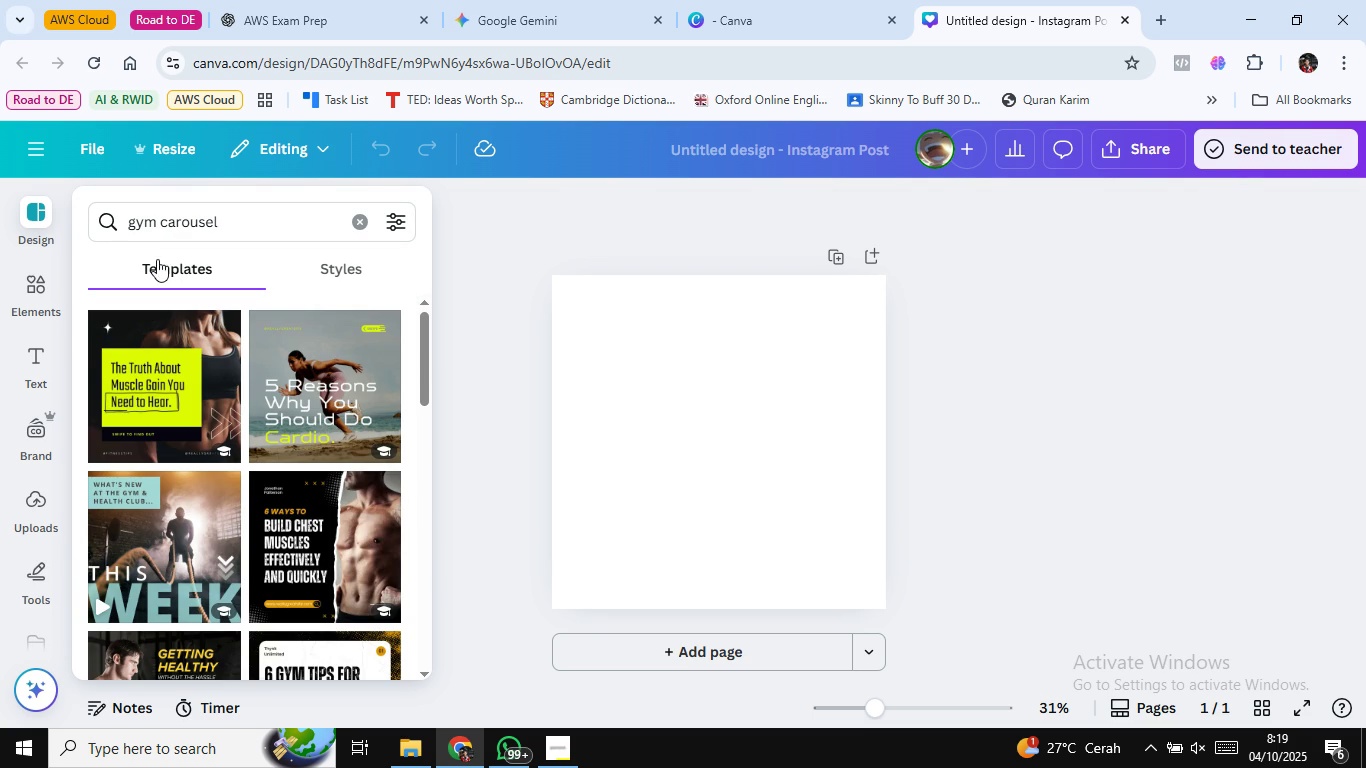 
scroll: coordinate [310, 465], scroll_direction: down, amount: 11.0
 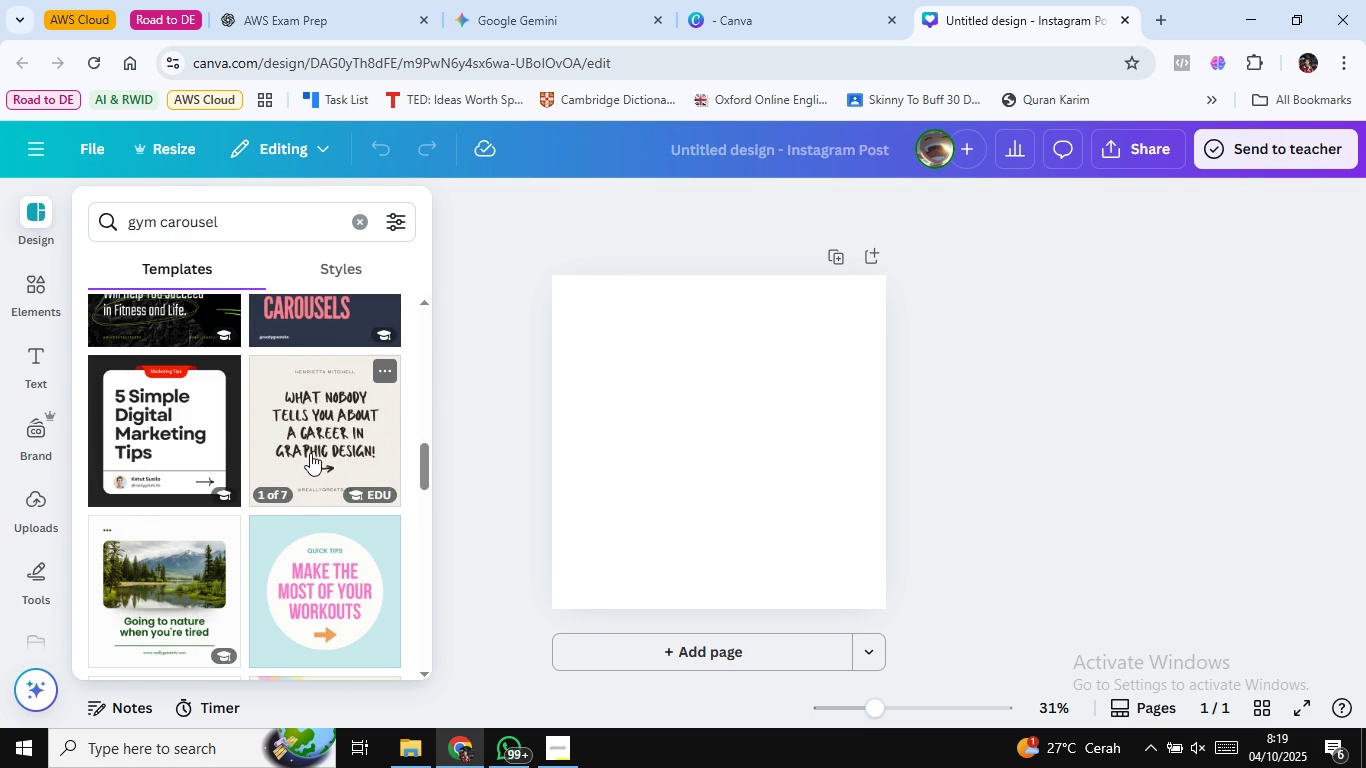 
scroll: coordinate [301, 451], scroll_direction: down, amount: 9.0
 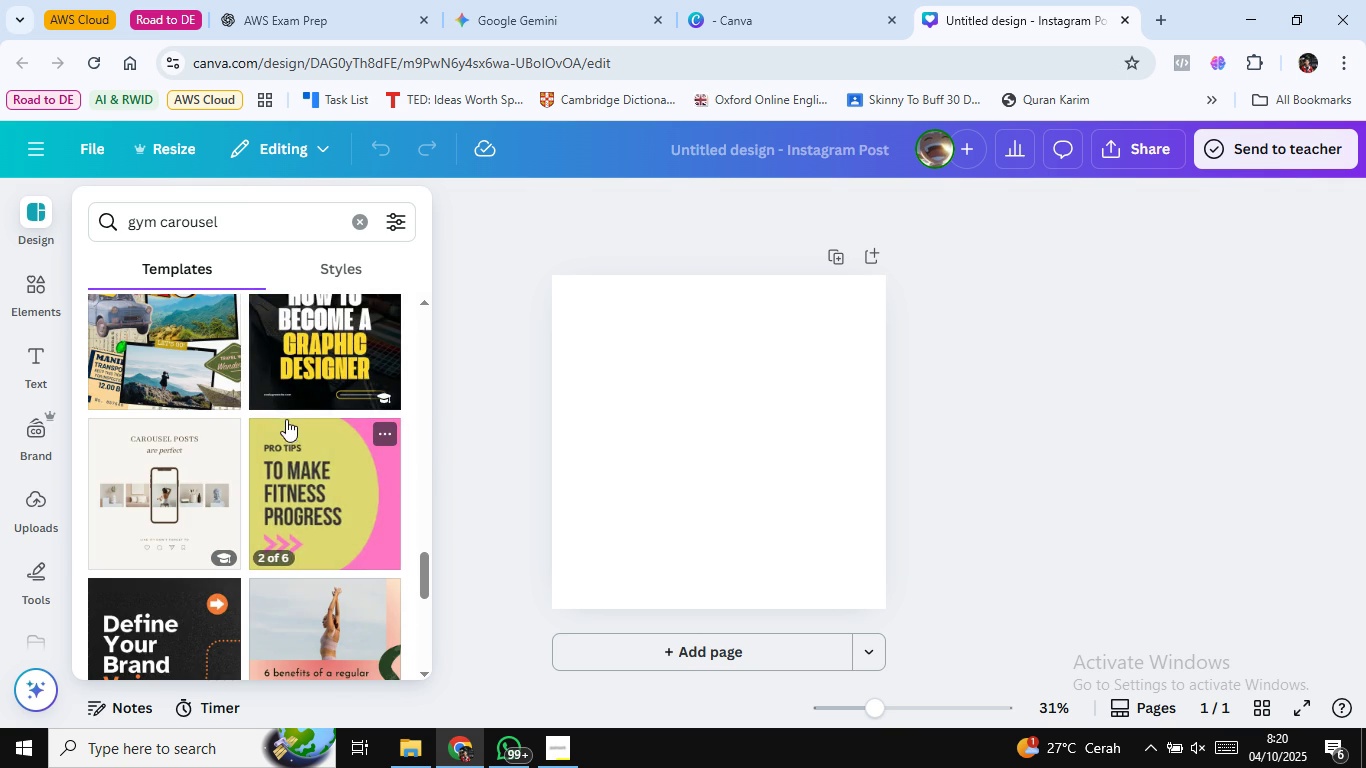 
scroll: coordinate [288, 411], scroll_direction: up, amount: 25.0
 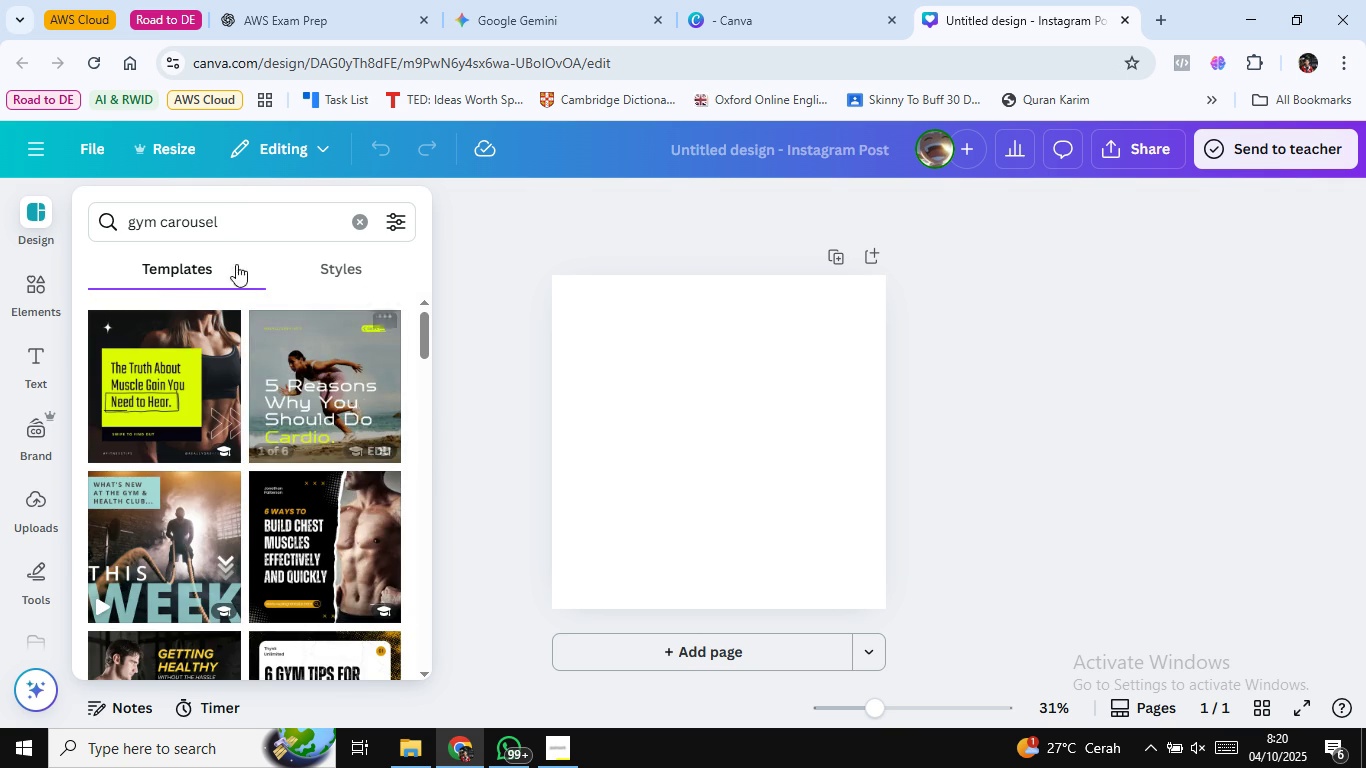 
left_click([227, 230])
 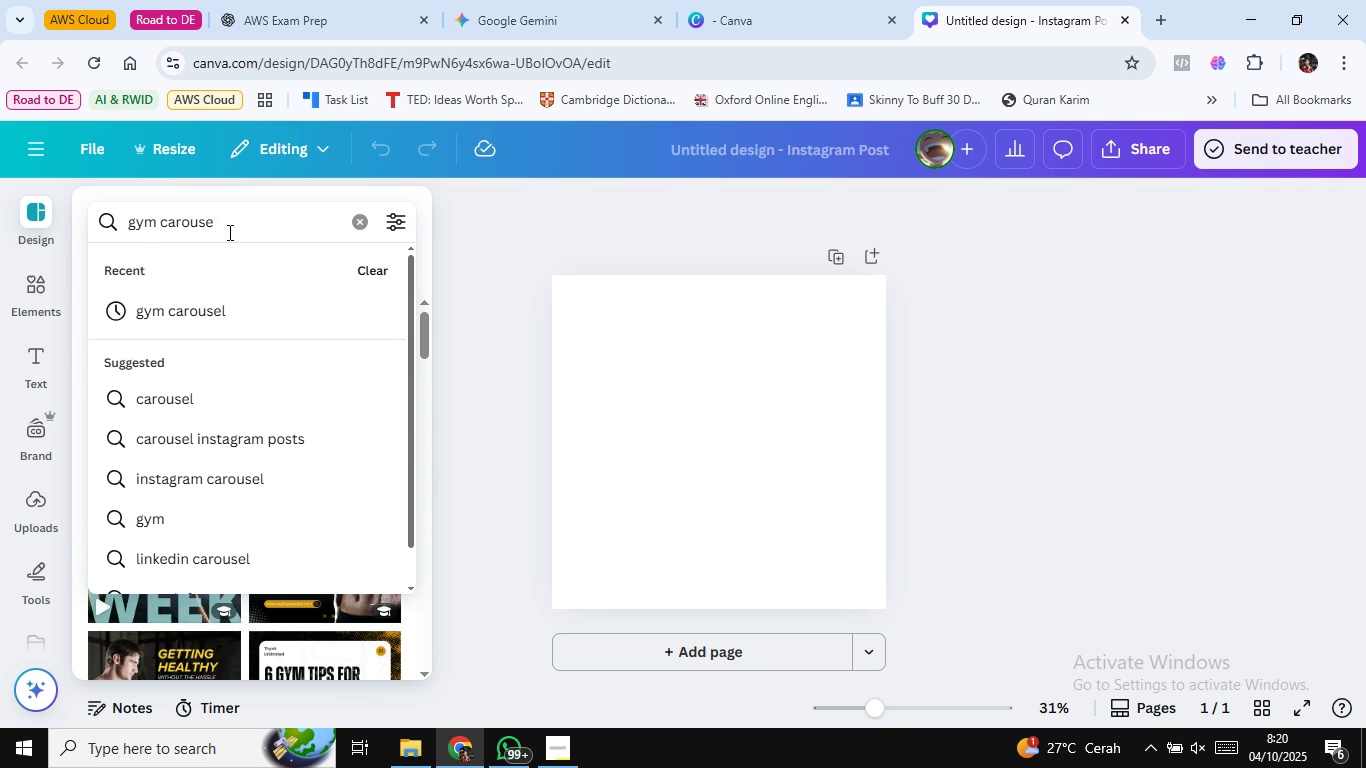 
key(Backspace)
 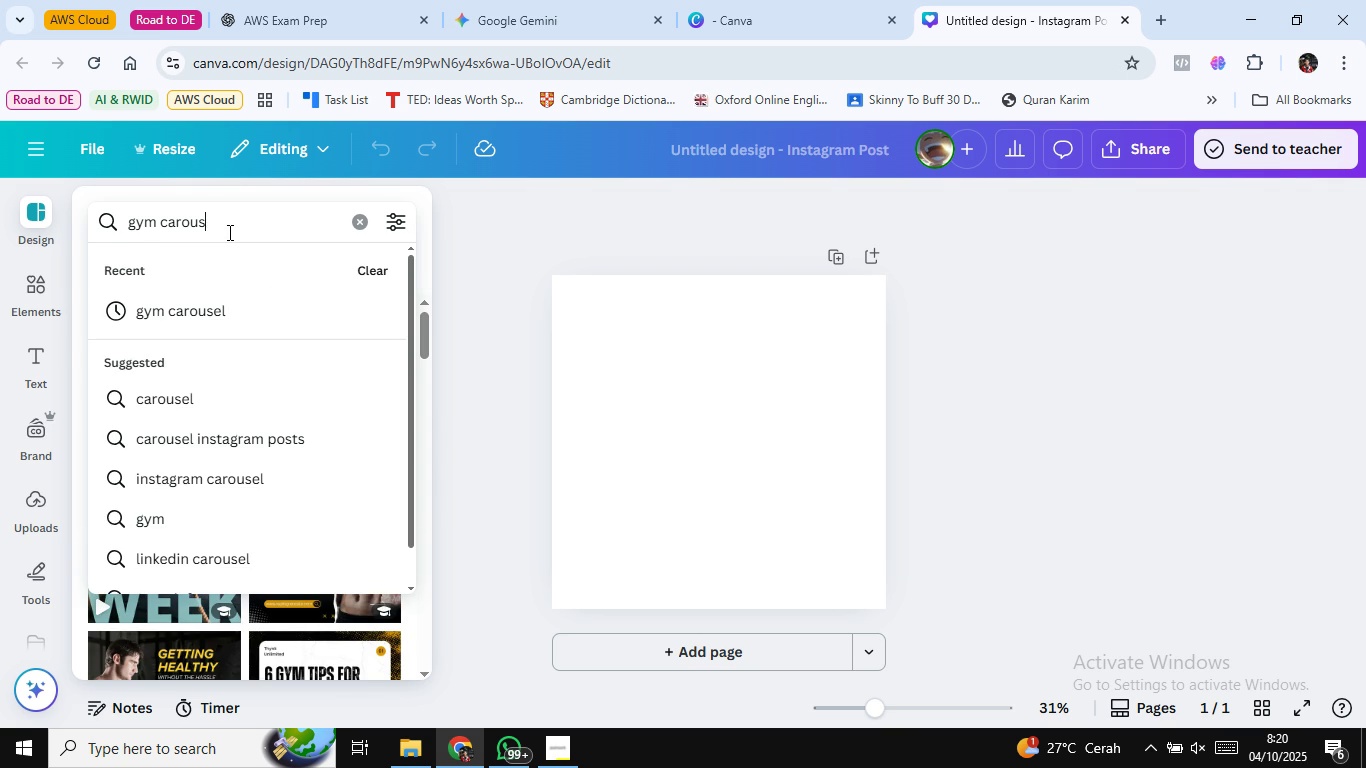 
key(Backspace)
 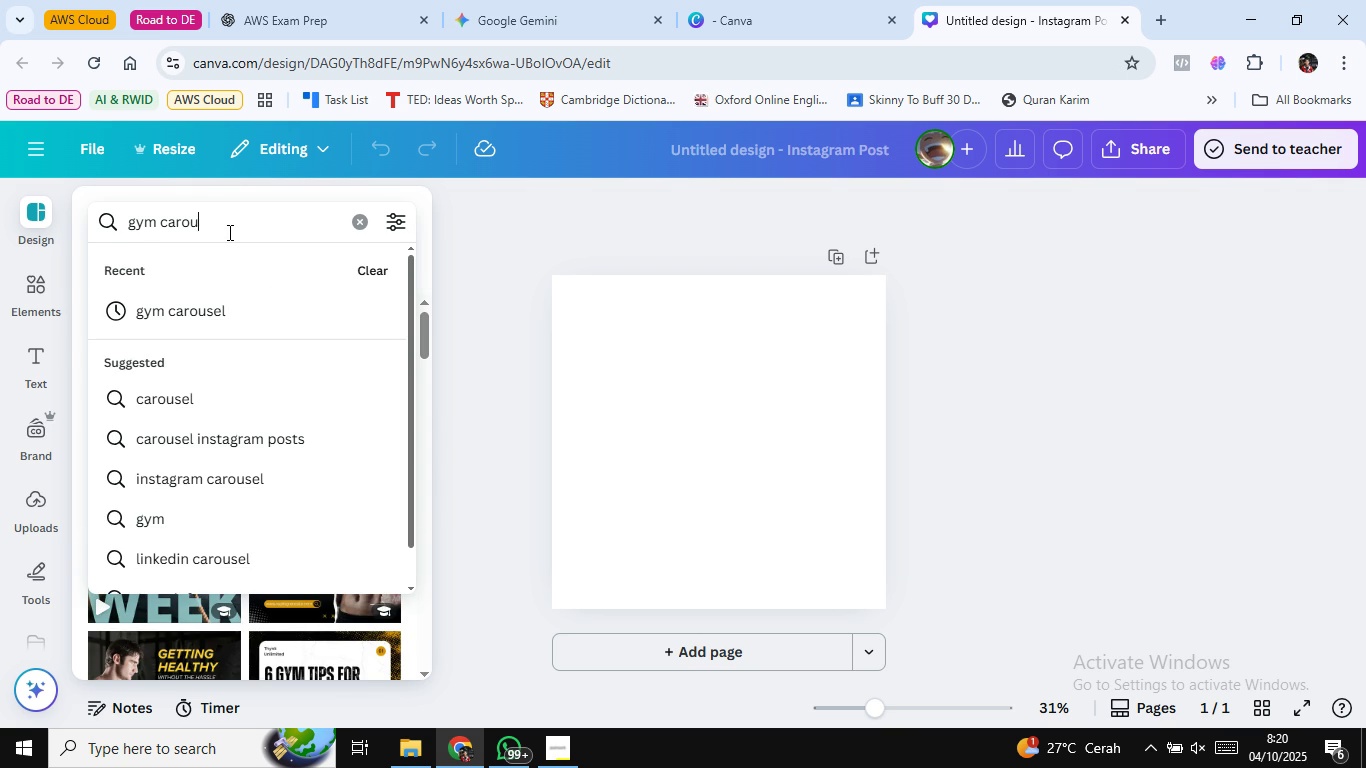 
key(Backspace)